 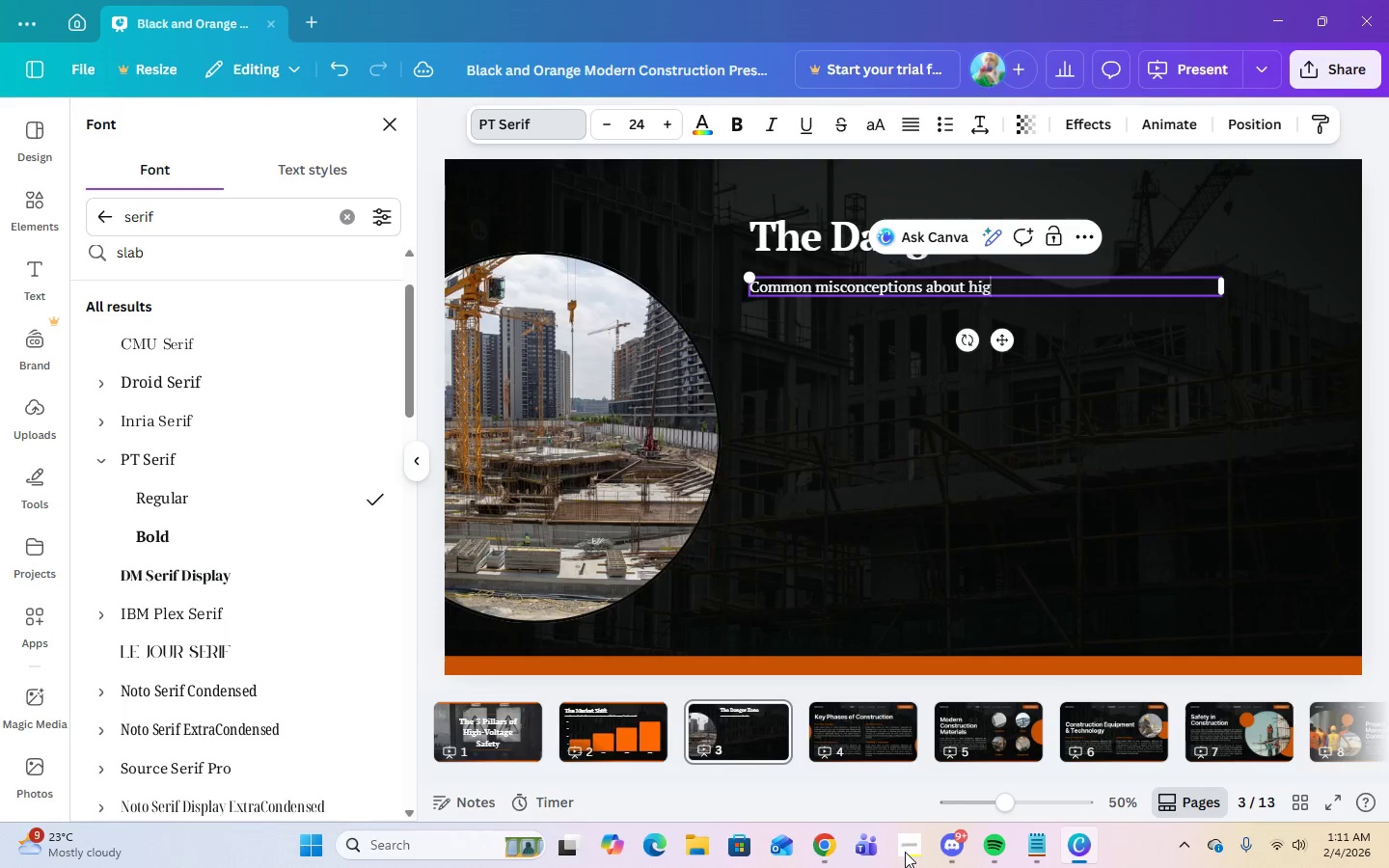 
hold_key(key=ShiftLeft, duration=0.55)
 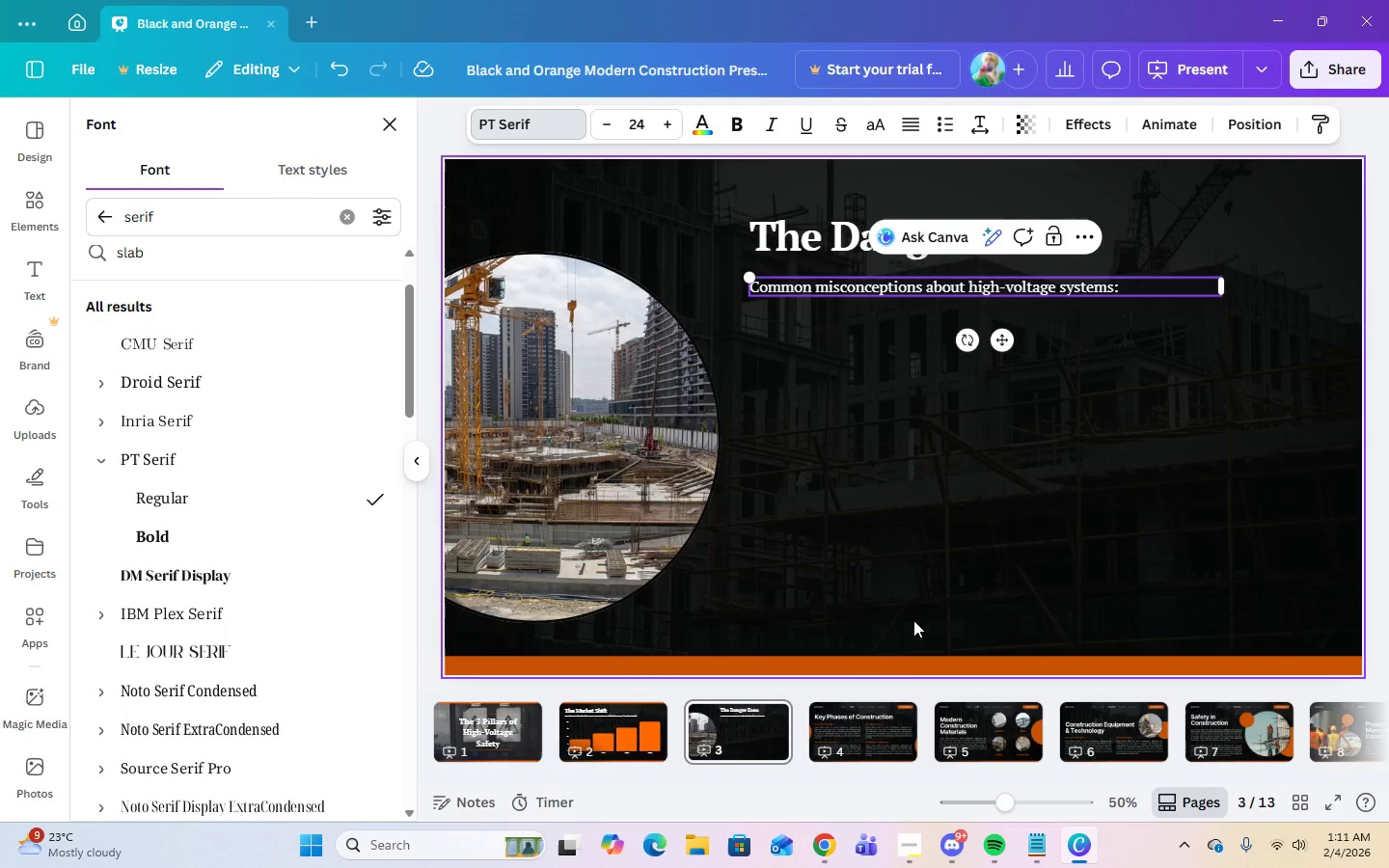 
wait(13.01)
 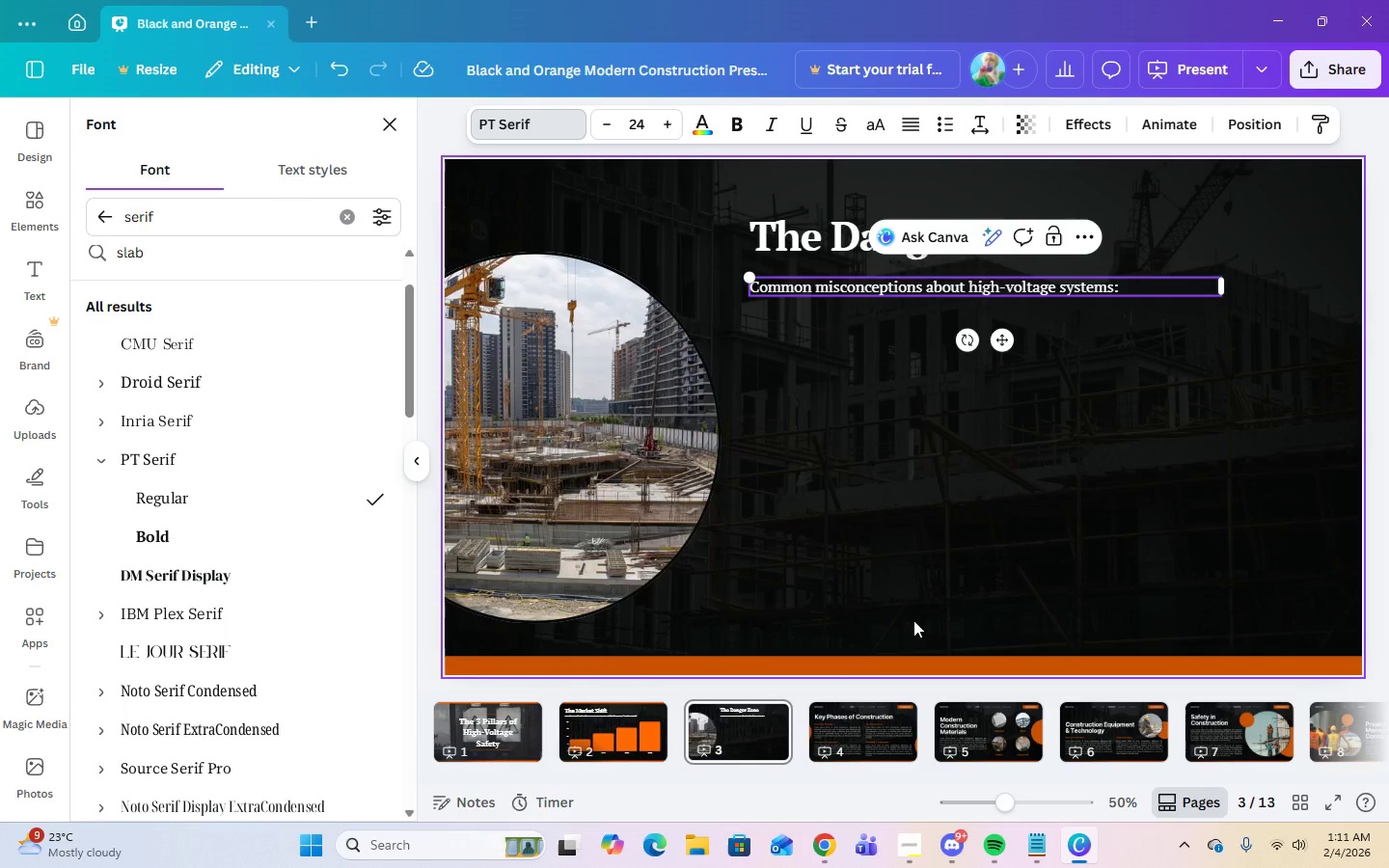 
left_click([1030, 843])
 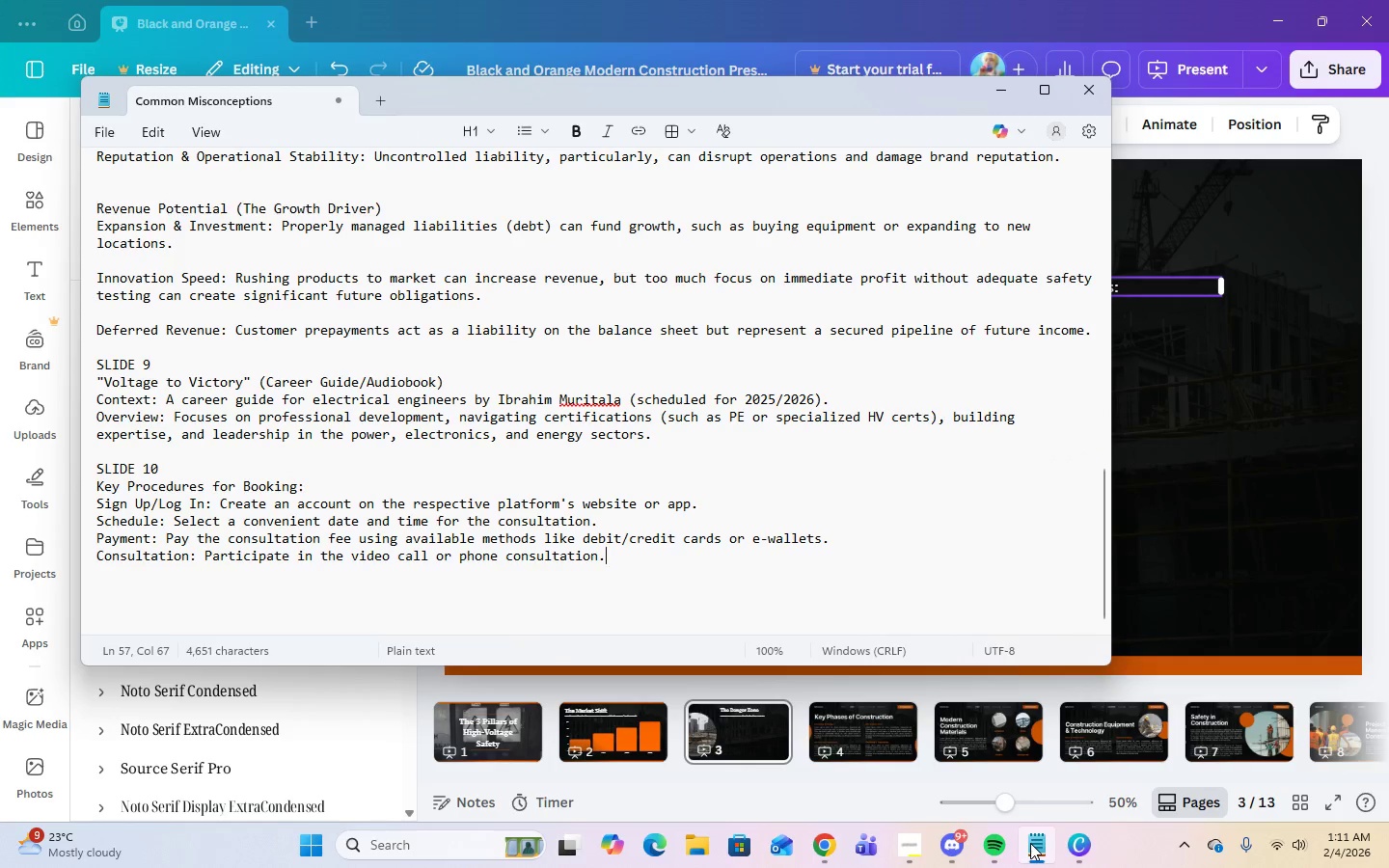 
scroll: coordinate [761, 541], scroll_direction: up, amount: 19.0
 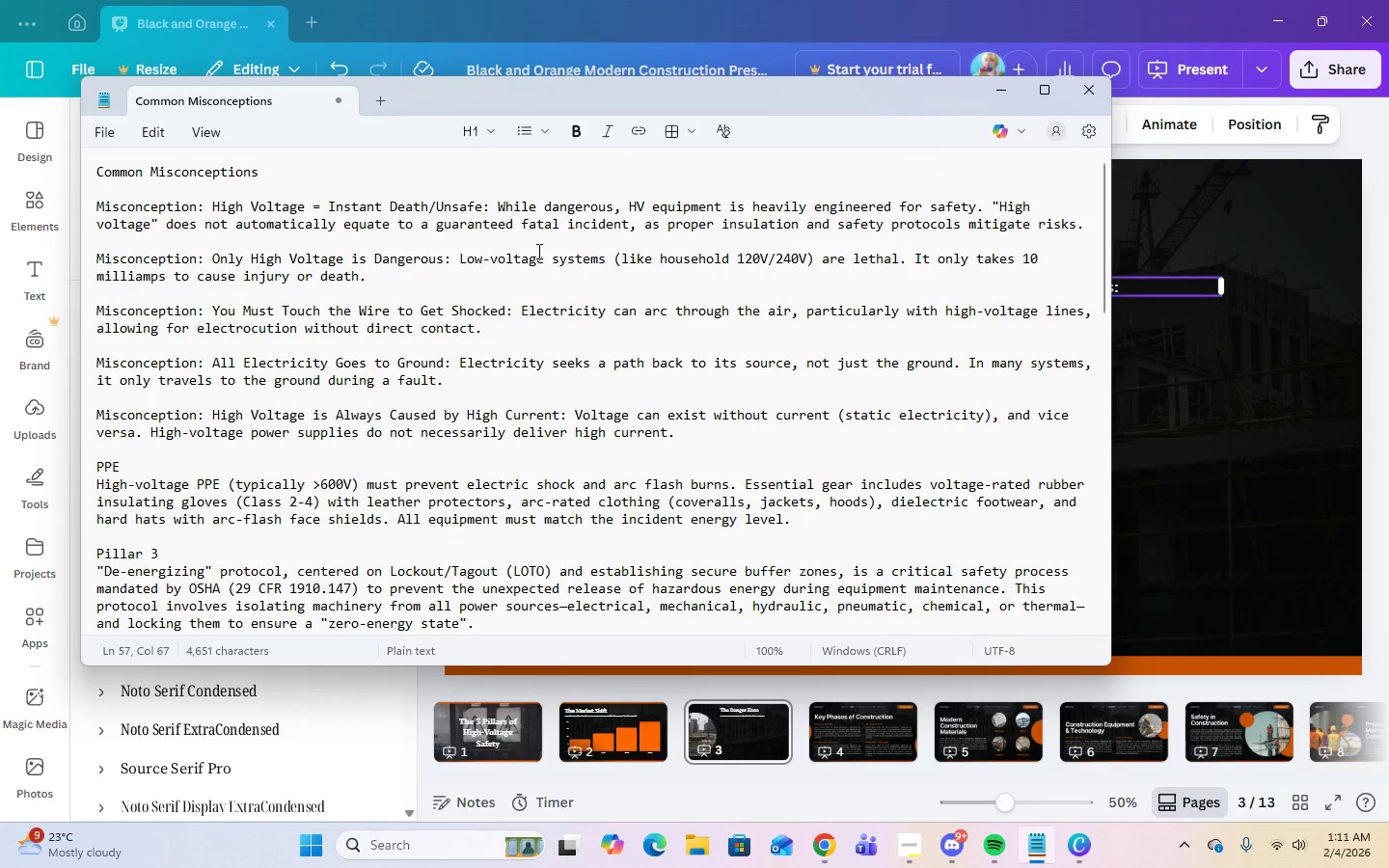 
left_click([1002, 94])
 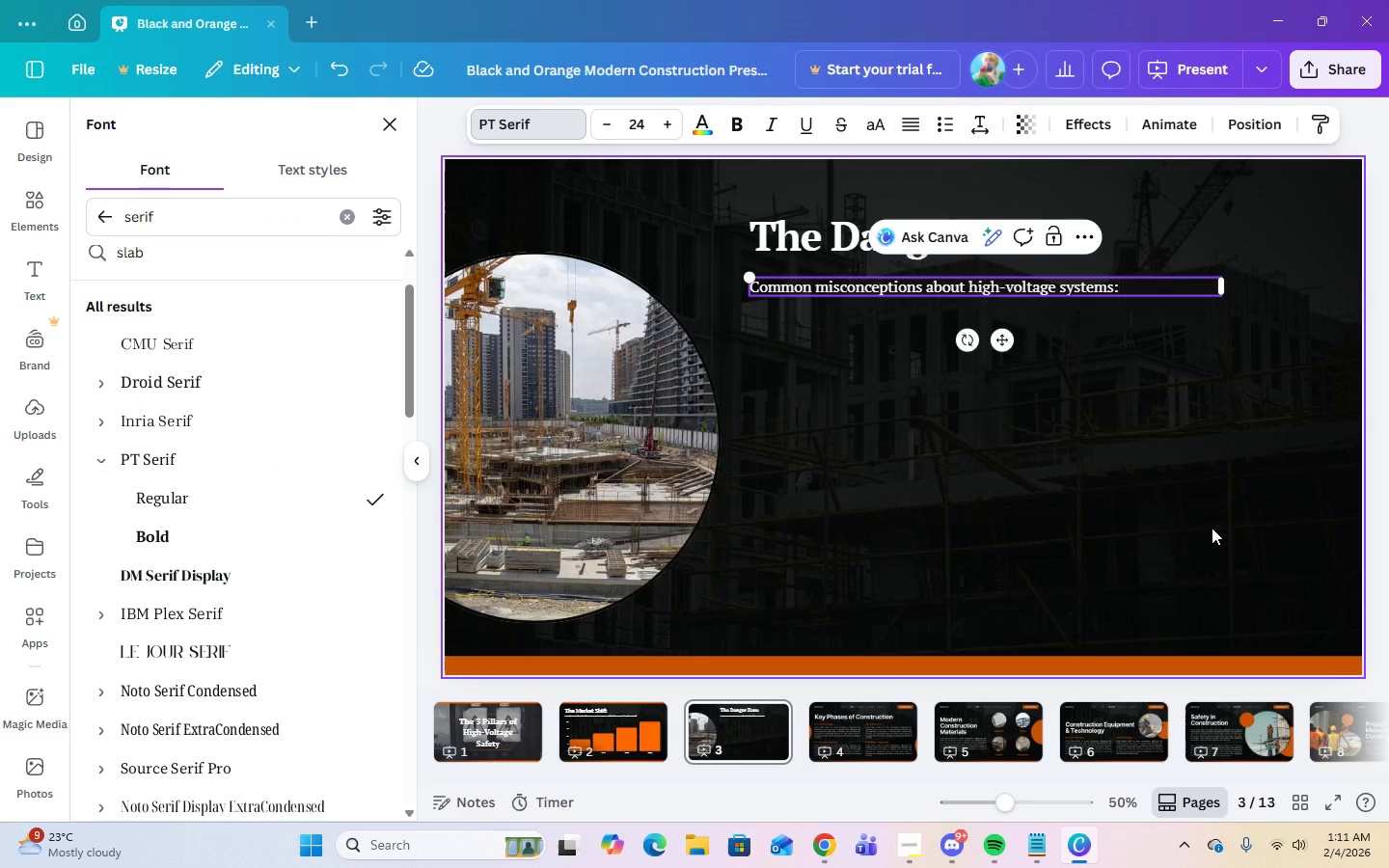 
key(Enter)
 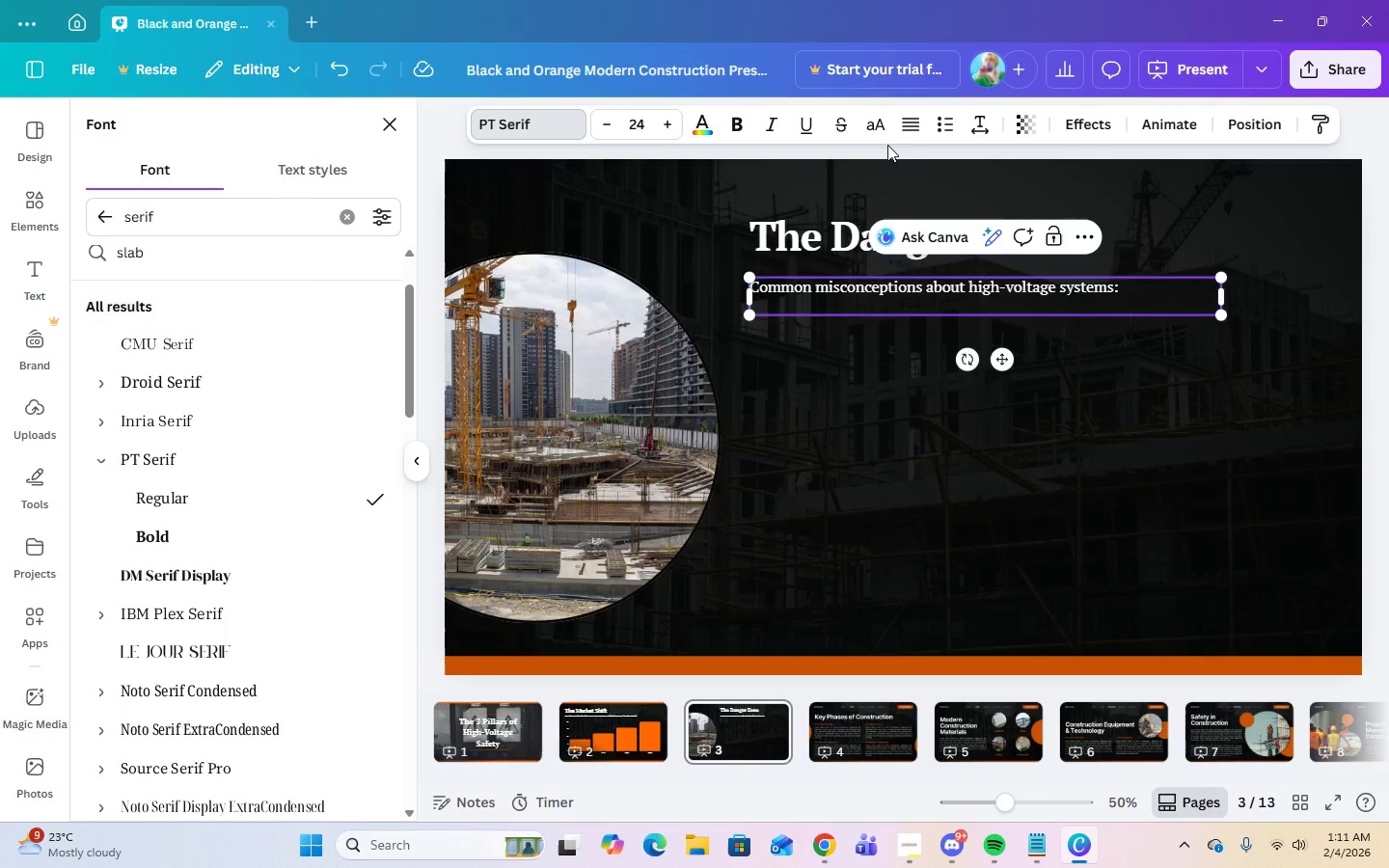 
left_click([938, 124])
 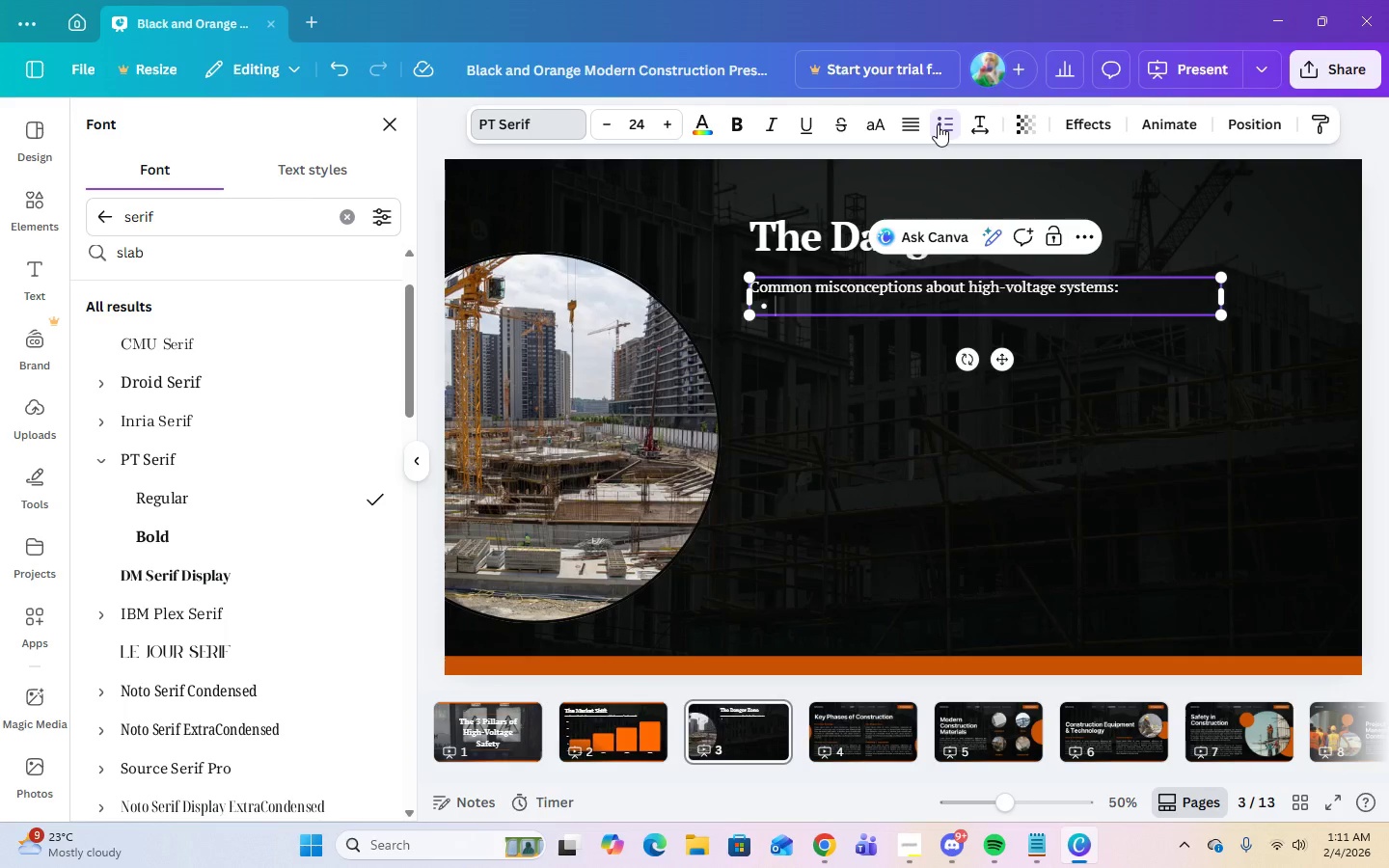 
type(High-)
 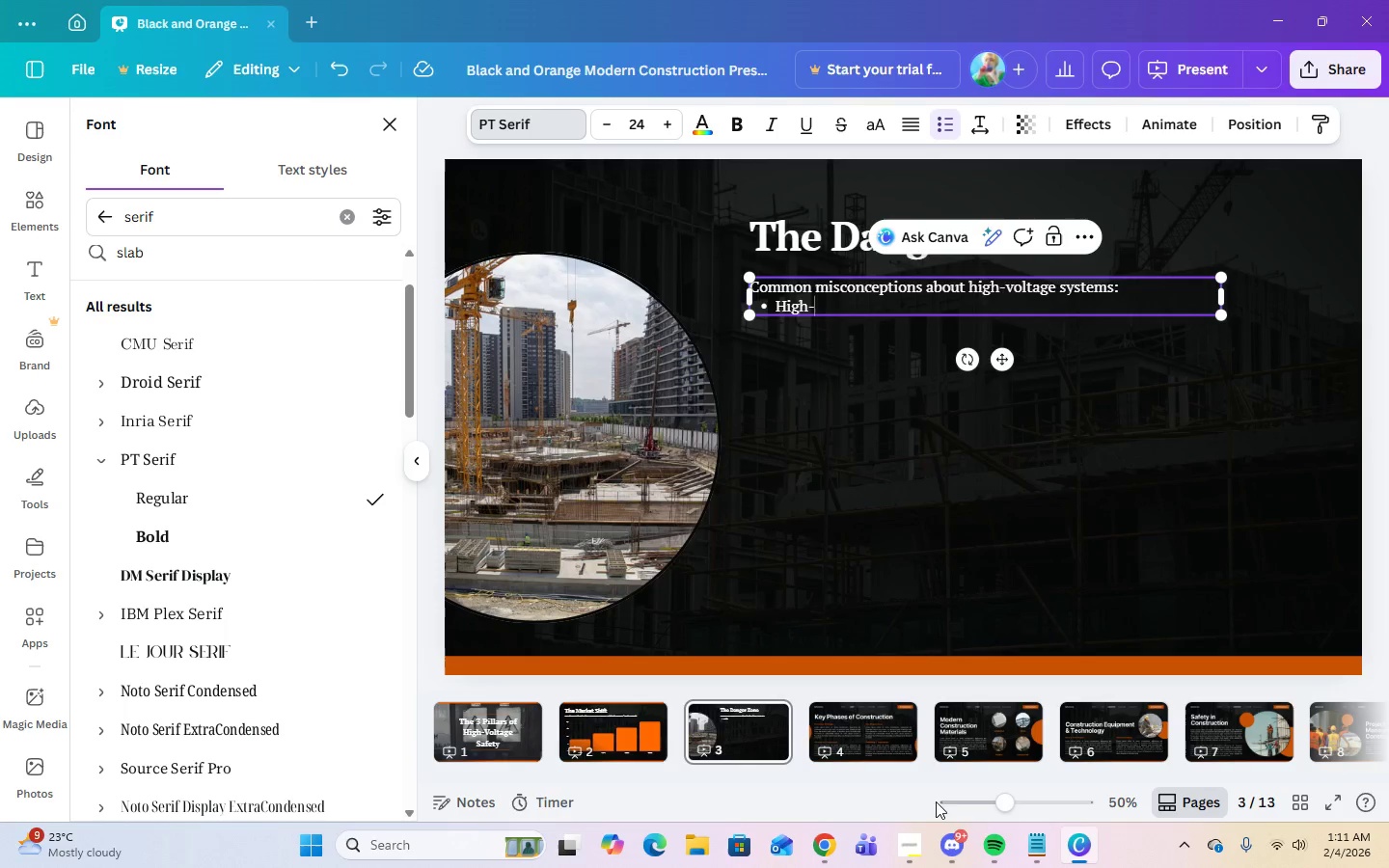 
left_click([1026, 851])
 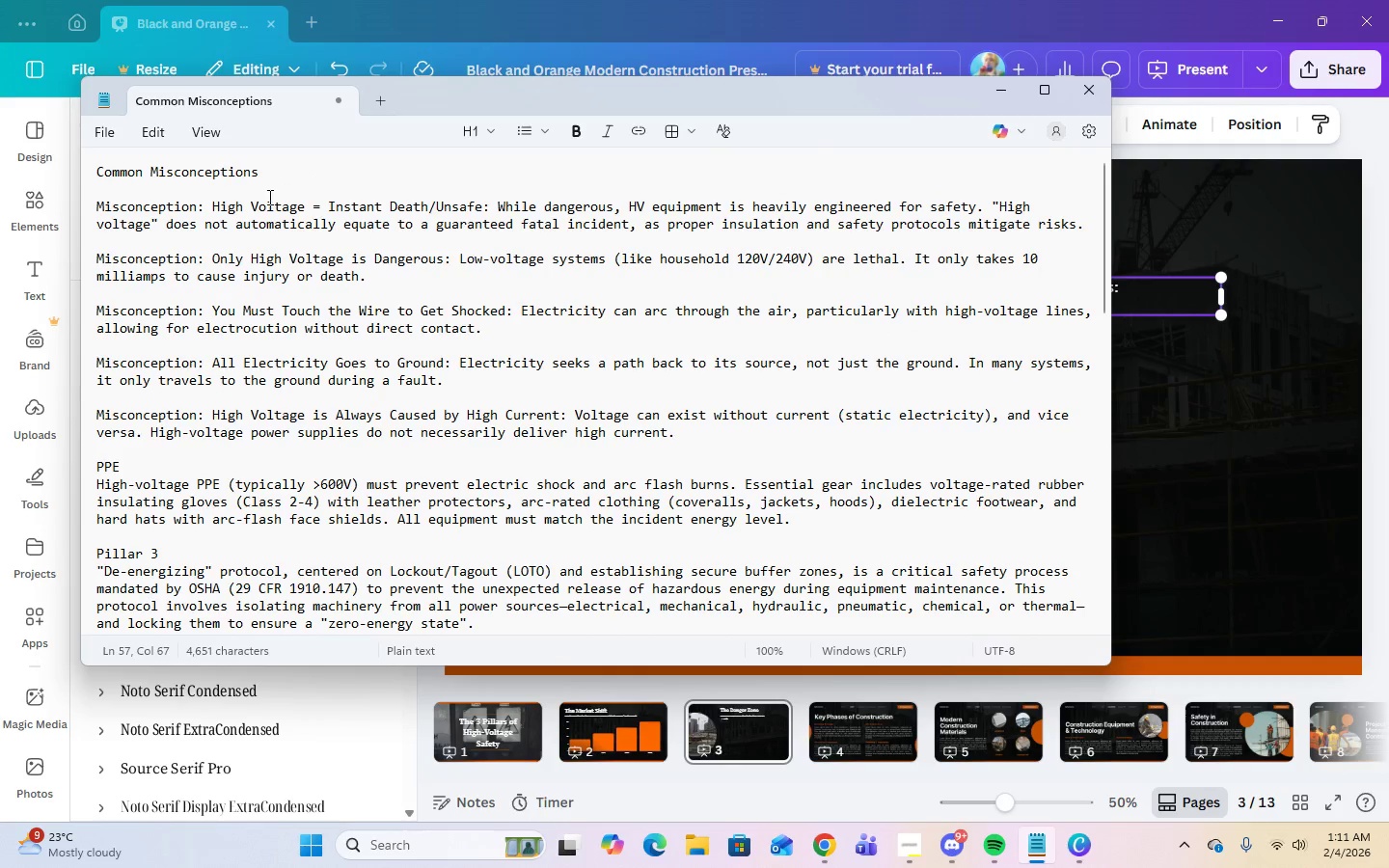 
left_click_drag(start_coordinate=[249, 208], to_coordinate=[482, 211])
 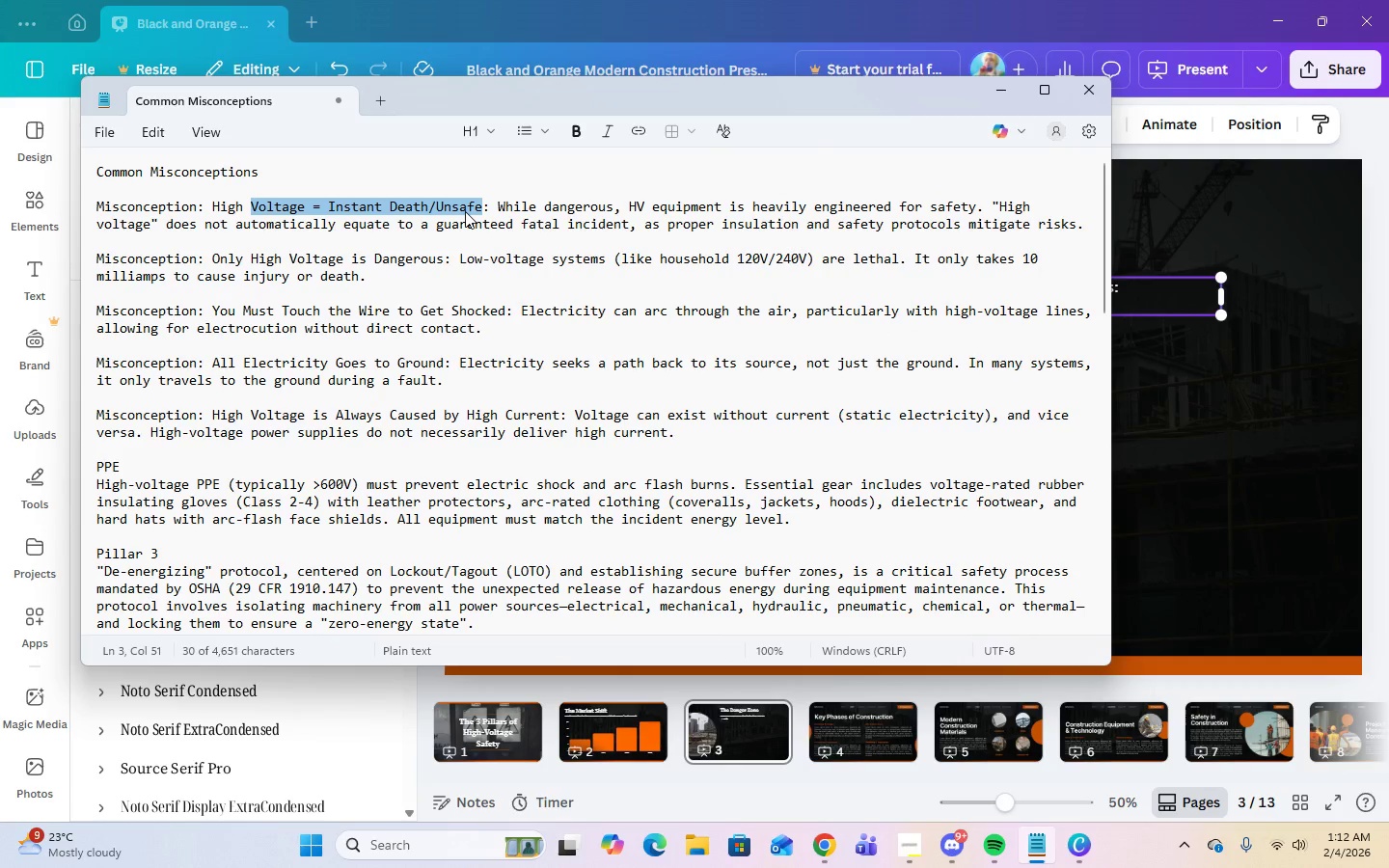 
right_click([465, 211])
 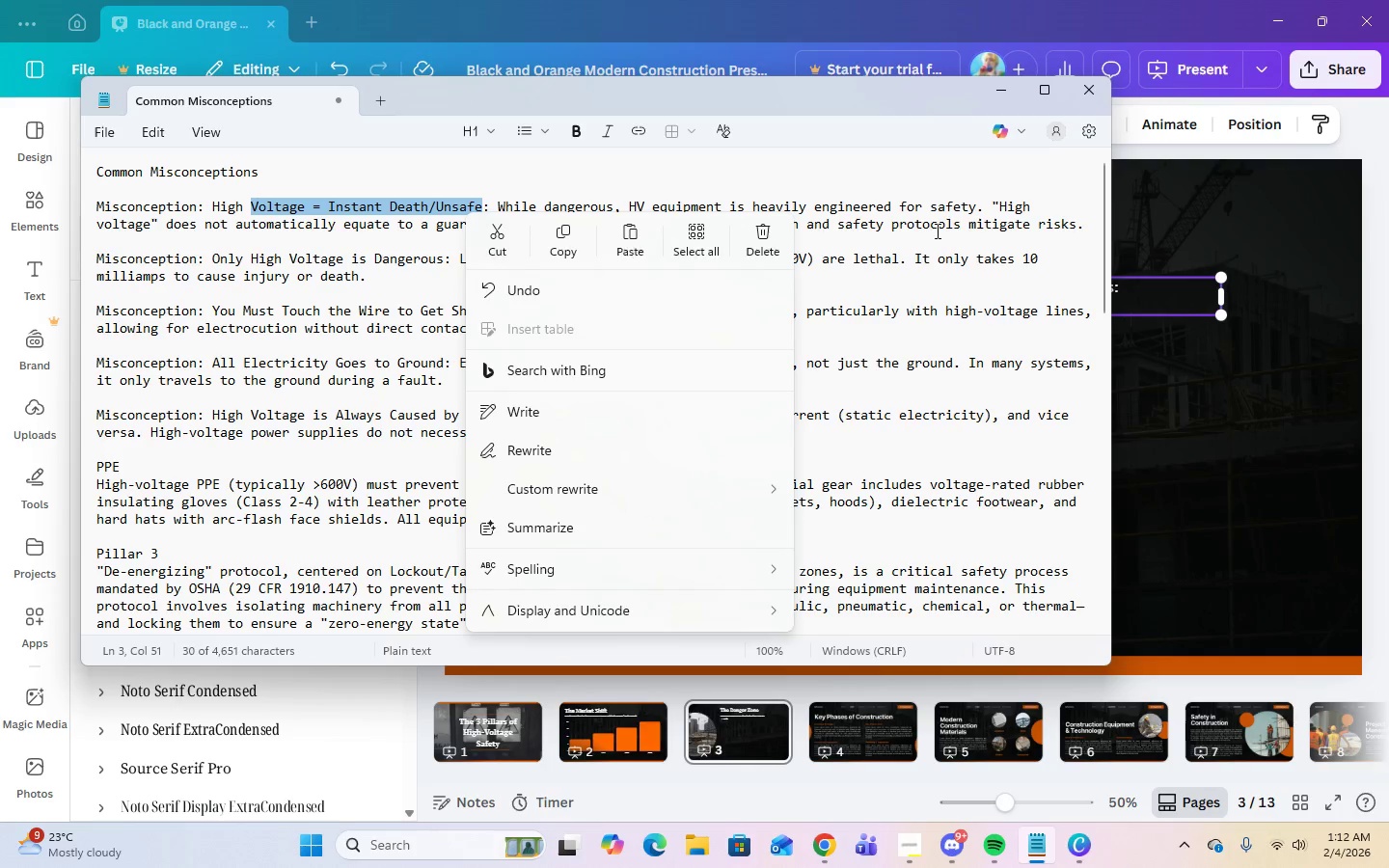 
left_click([963, 231])
 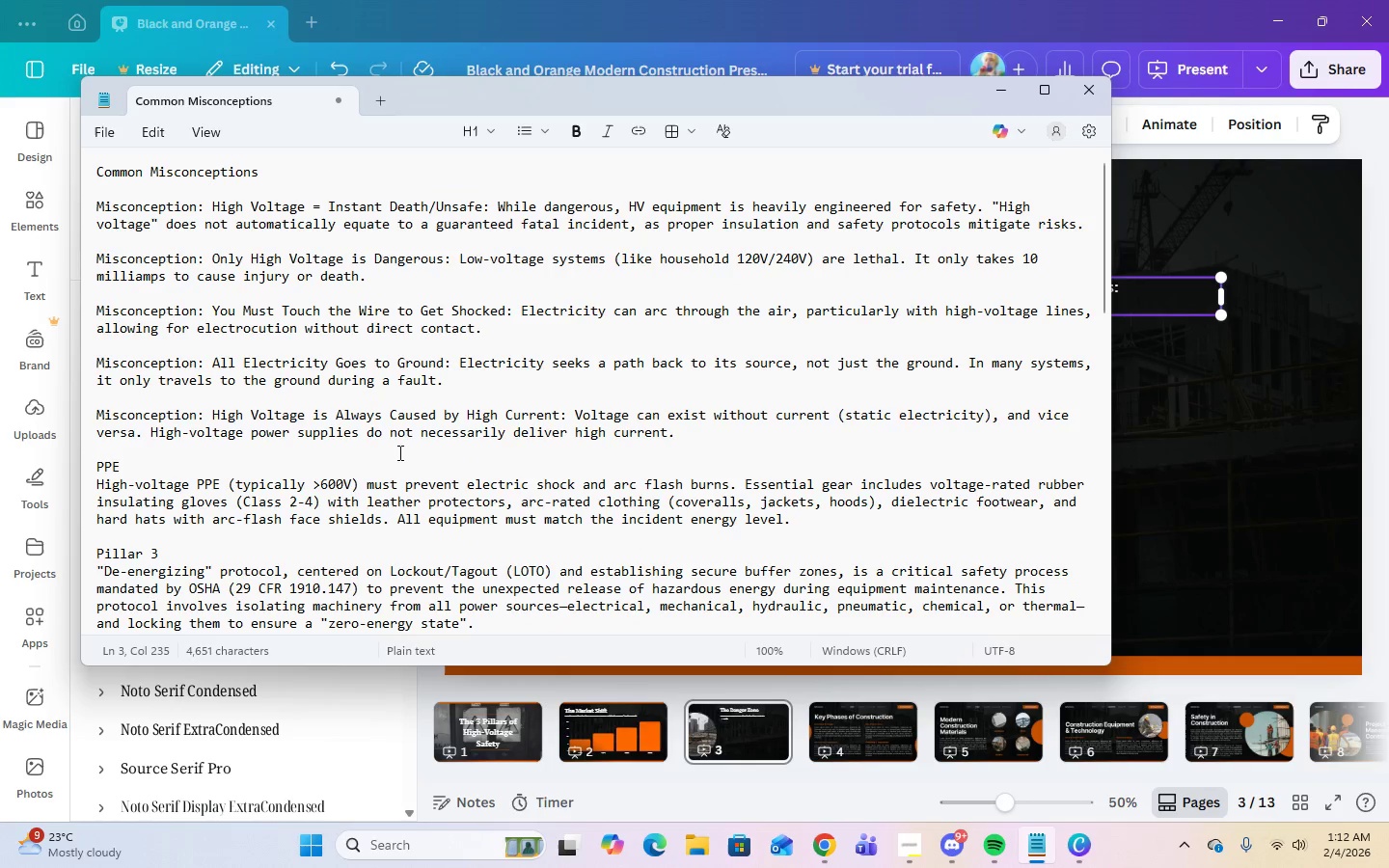 
left_click([516, 284])
 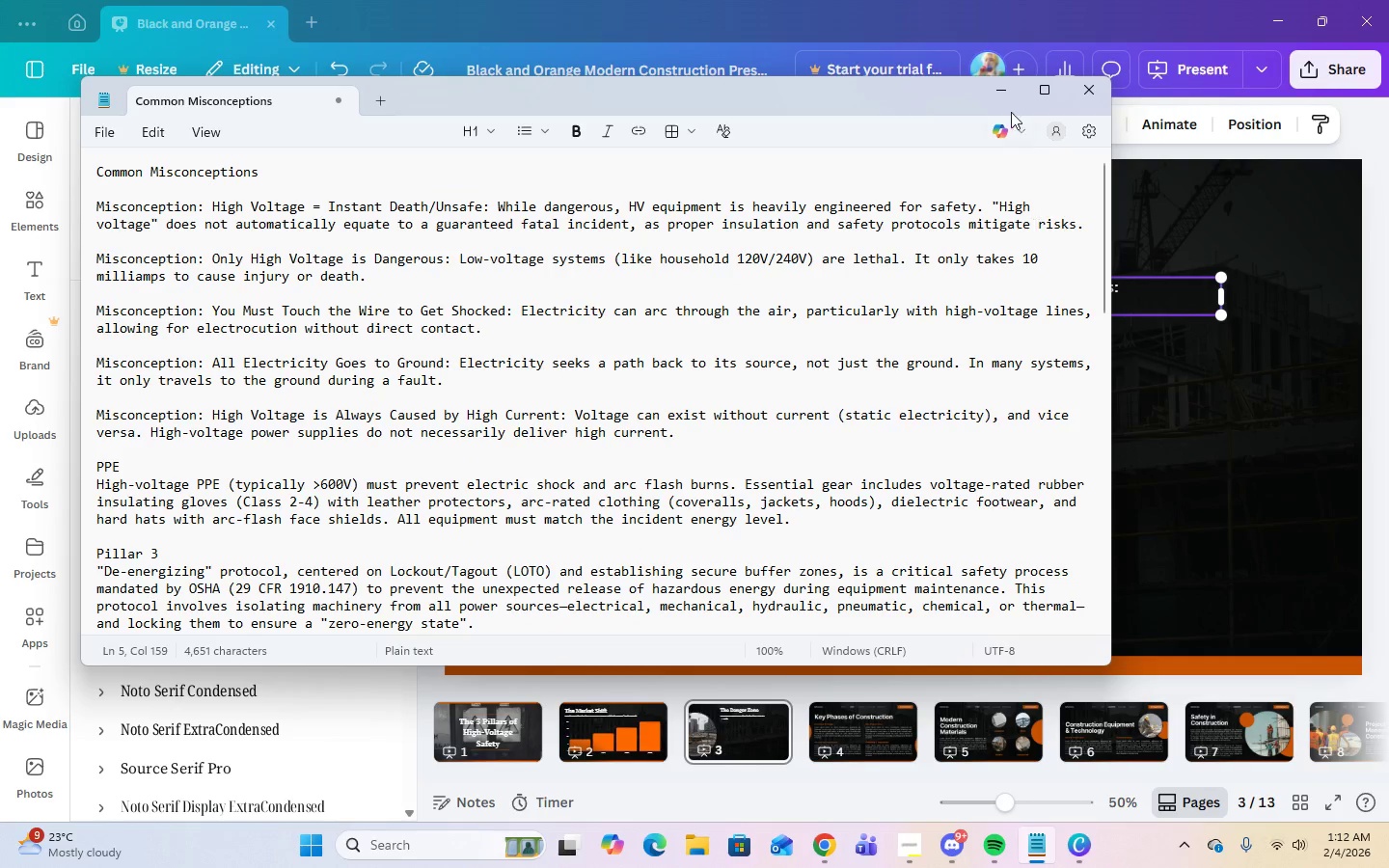 
left_click([1008, 97])
 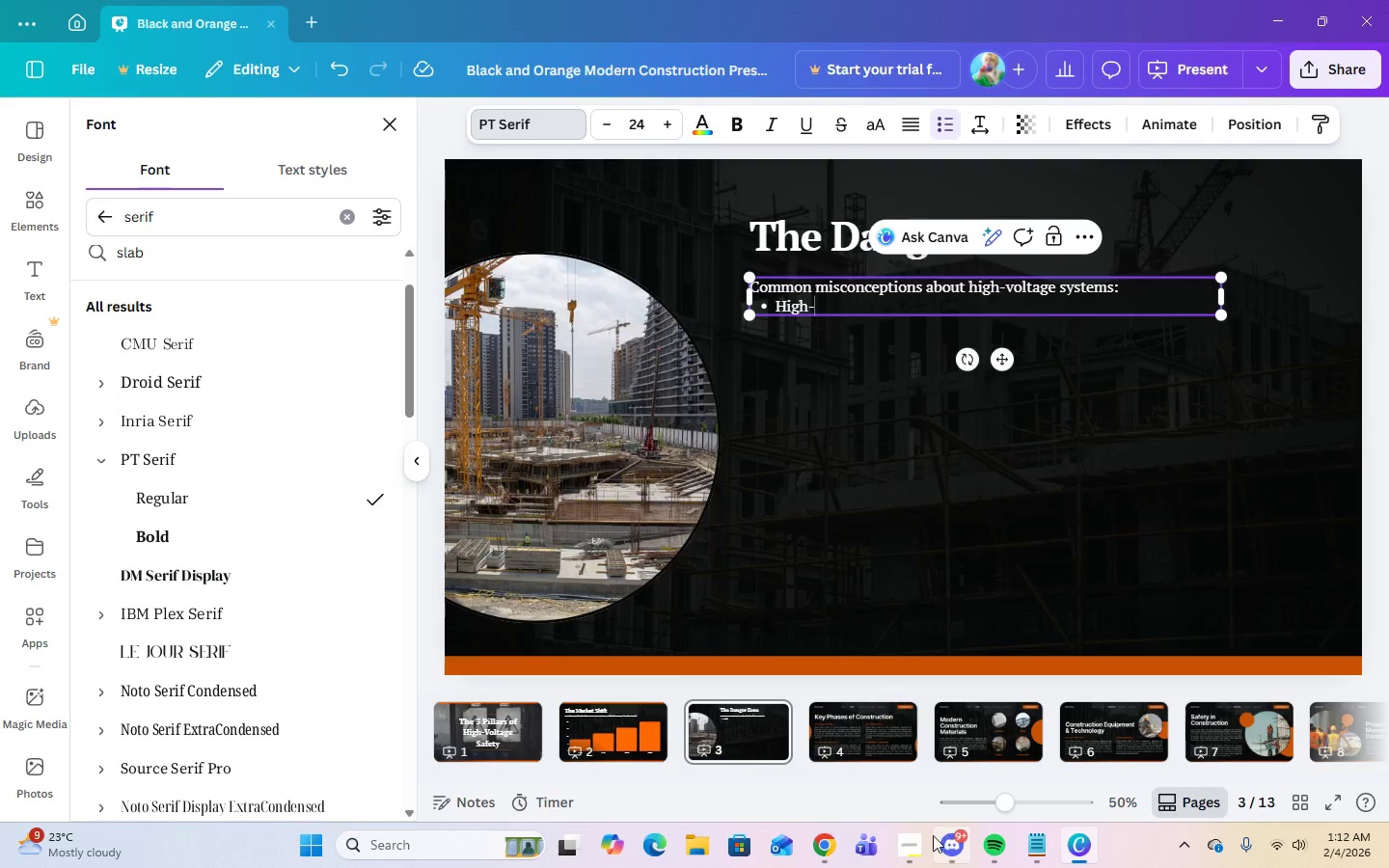 
left_click([1033, 848])
 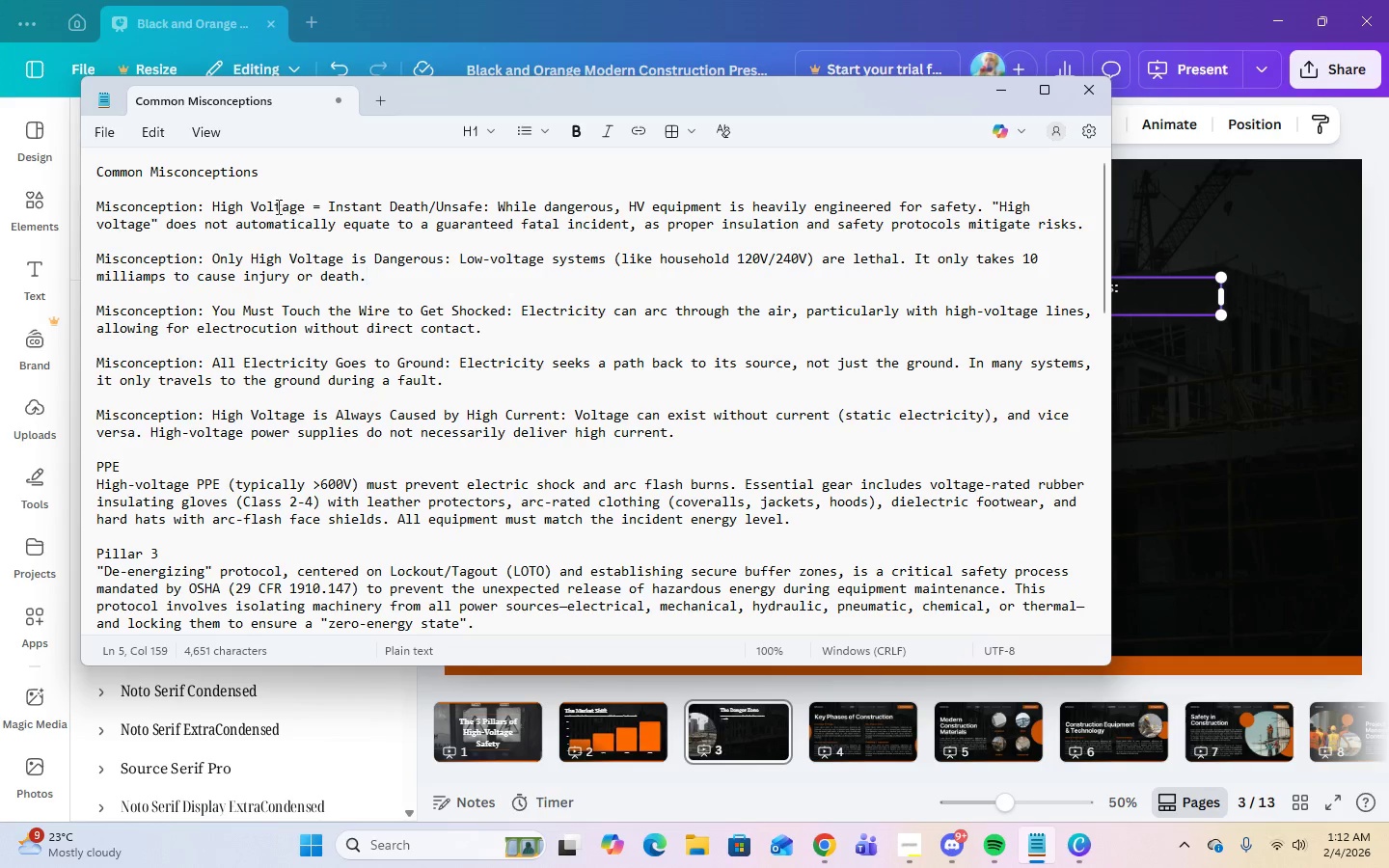 
left_click_drag(start_coordinate=[250, 204], to_coordinate=[482, 210])
 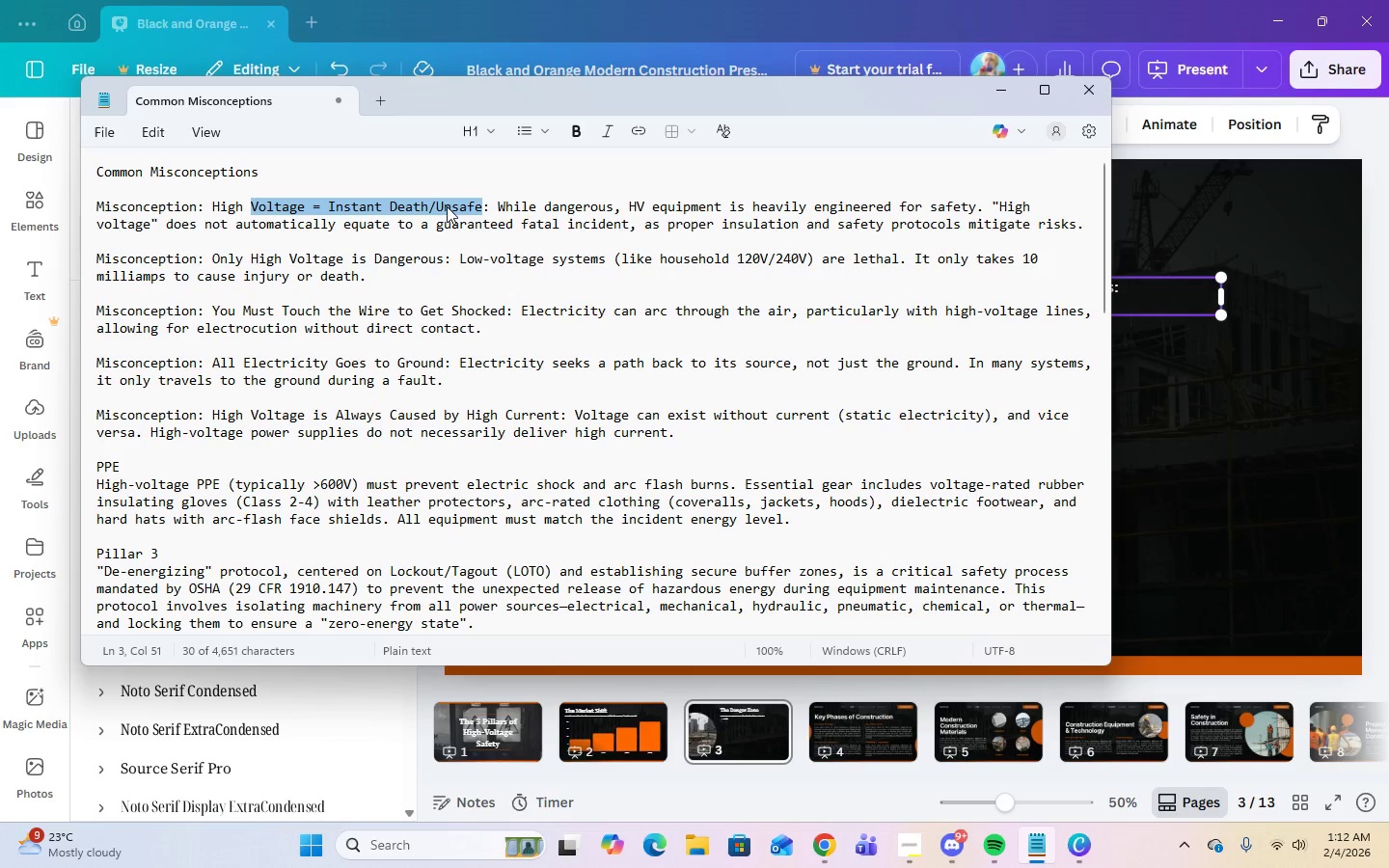 
right_click([447, 206])
 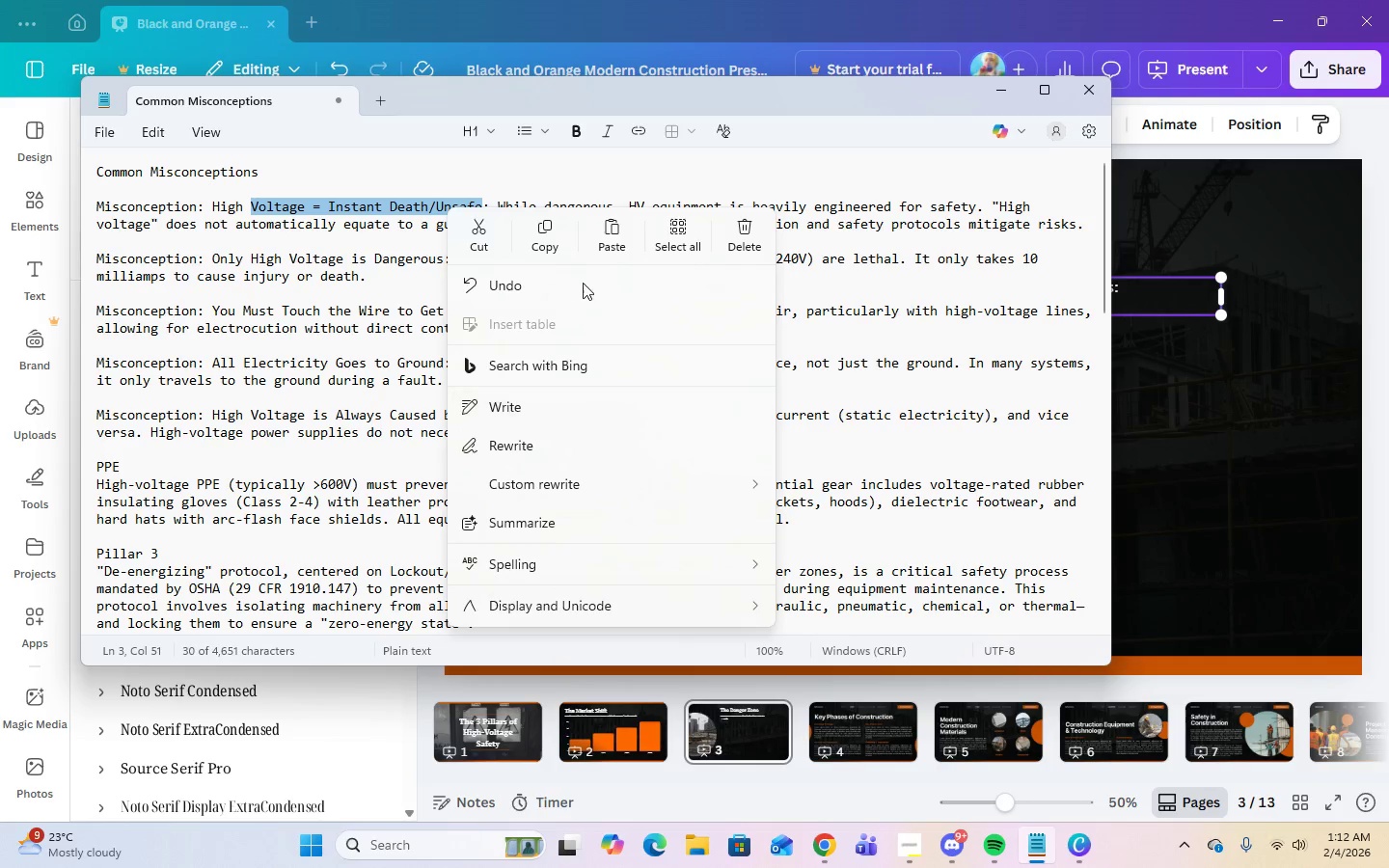 
left_click([552, 235])
 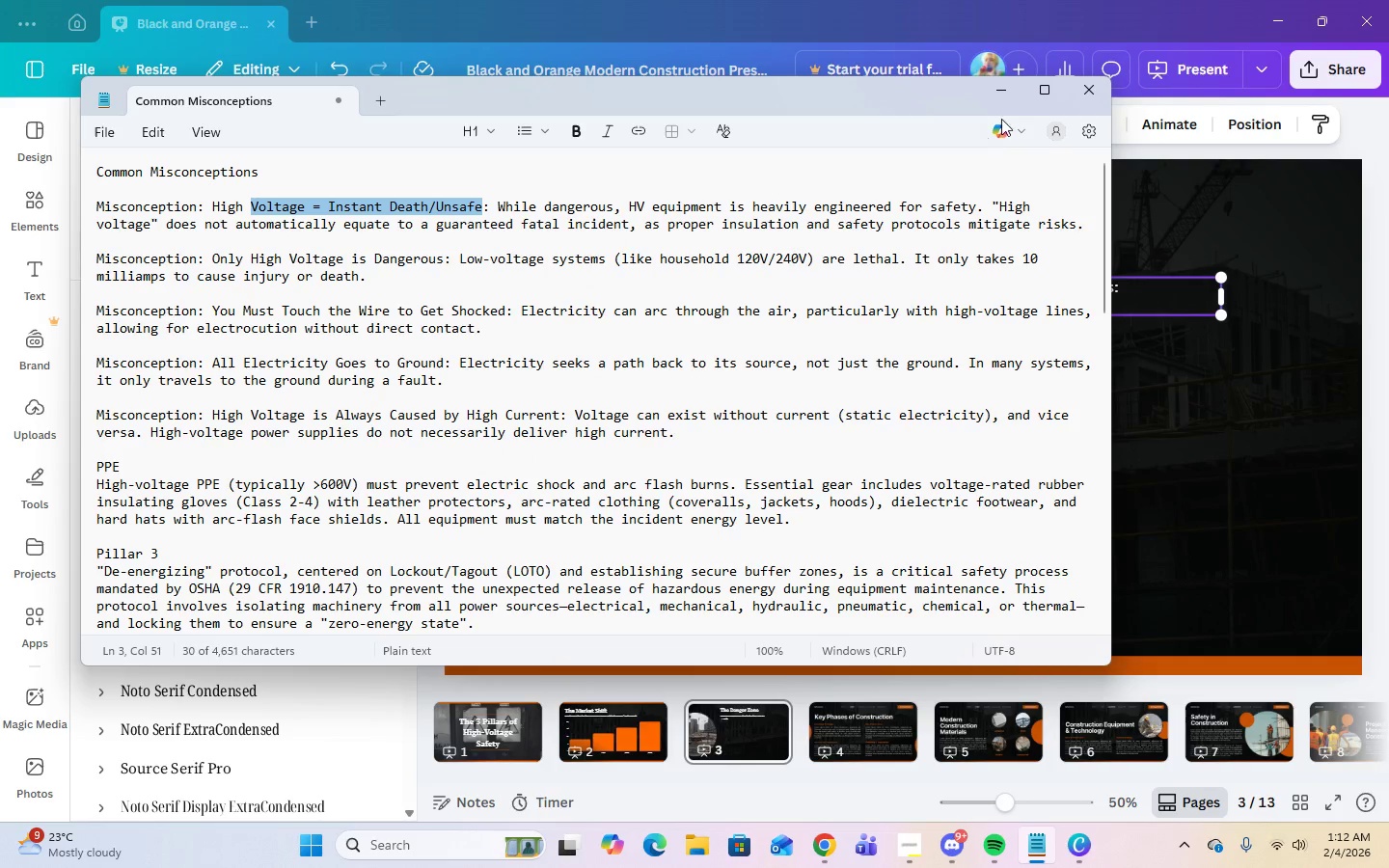 
left_click([1011, 92])
 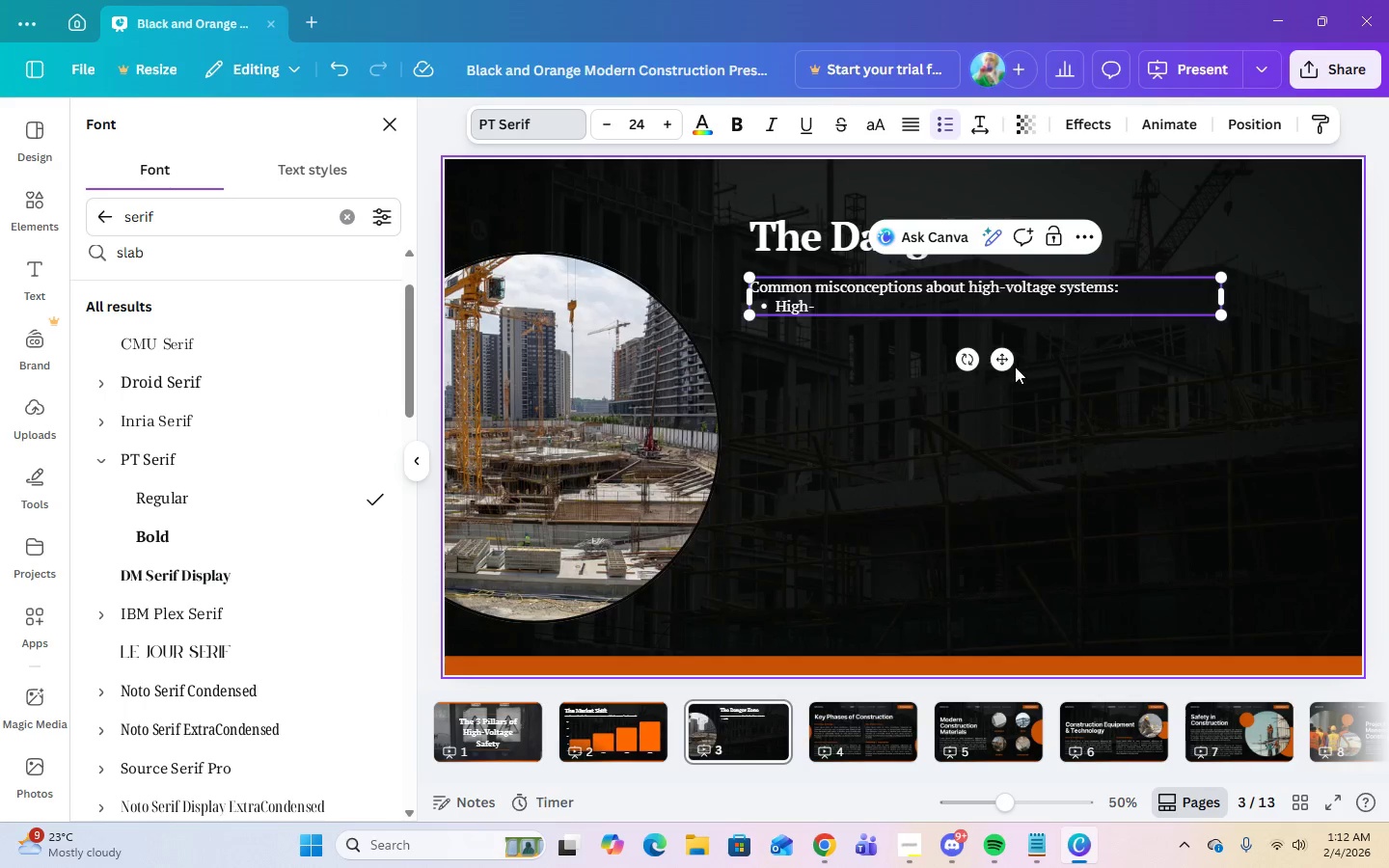 
key(Control+V)
 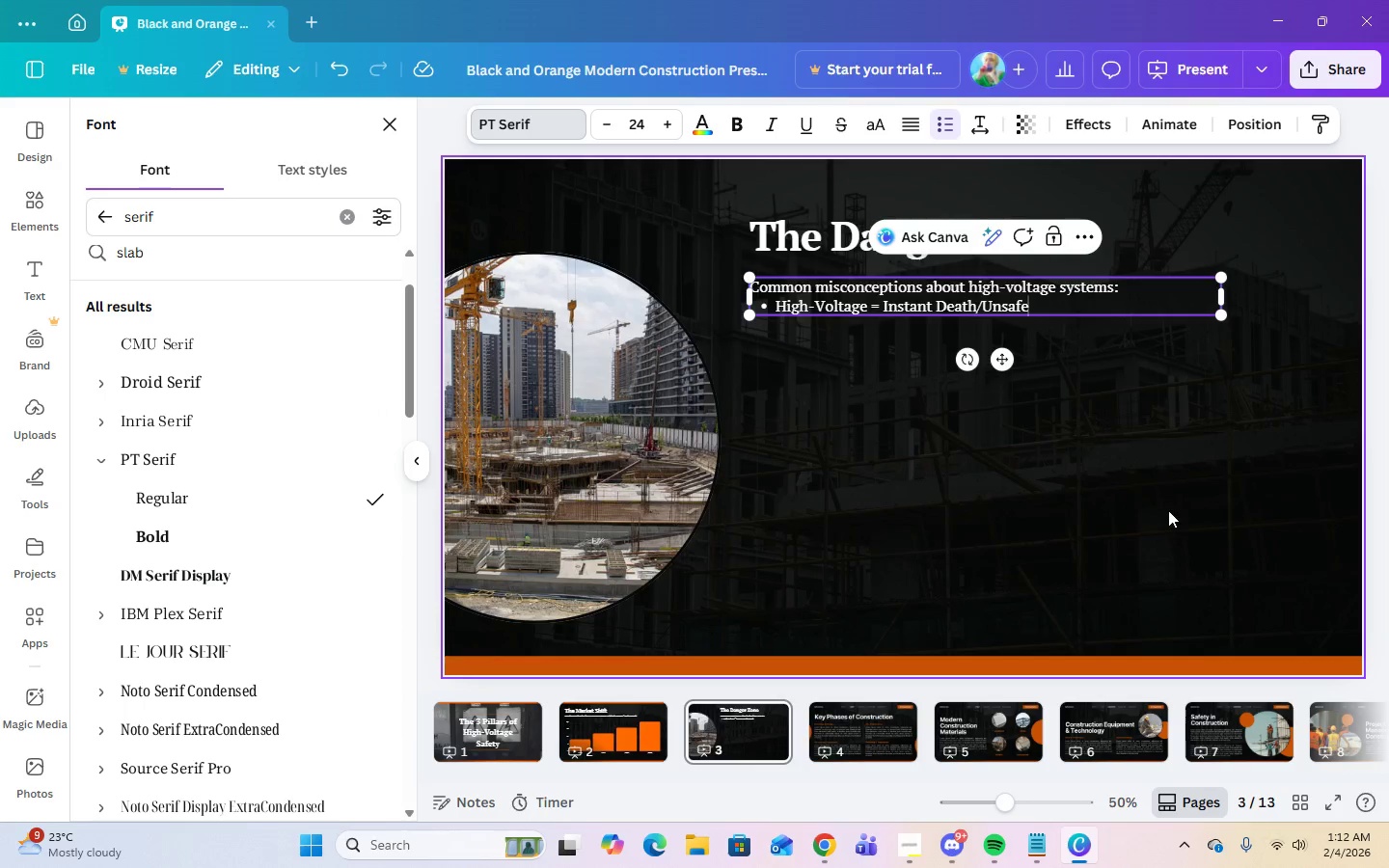 
key(Enter)
 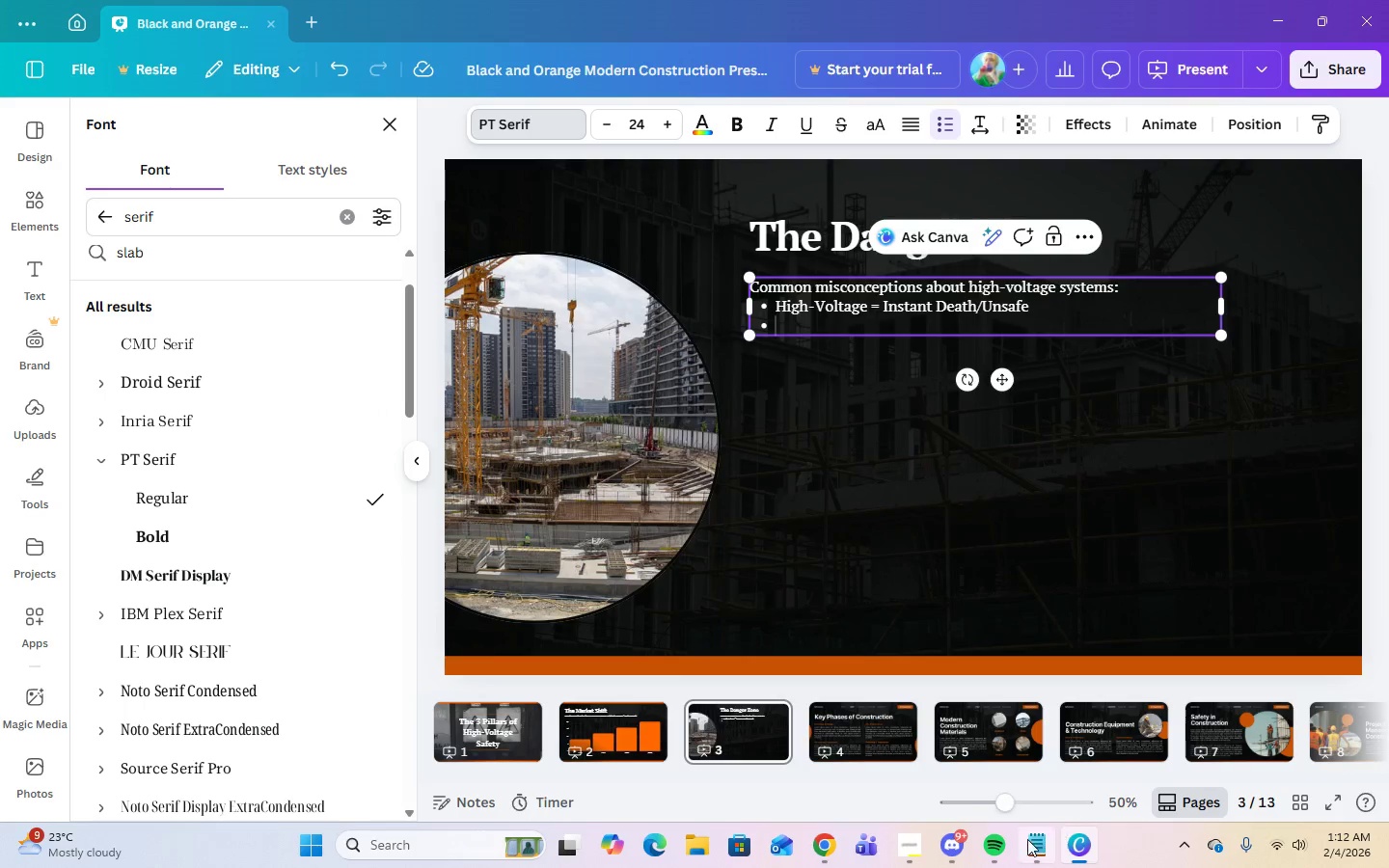 
left_click([1038, 845])
 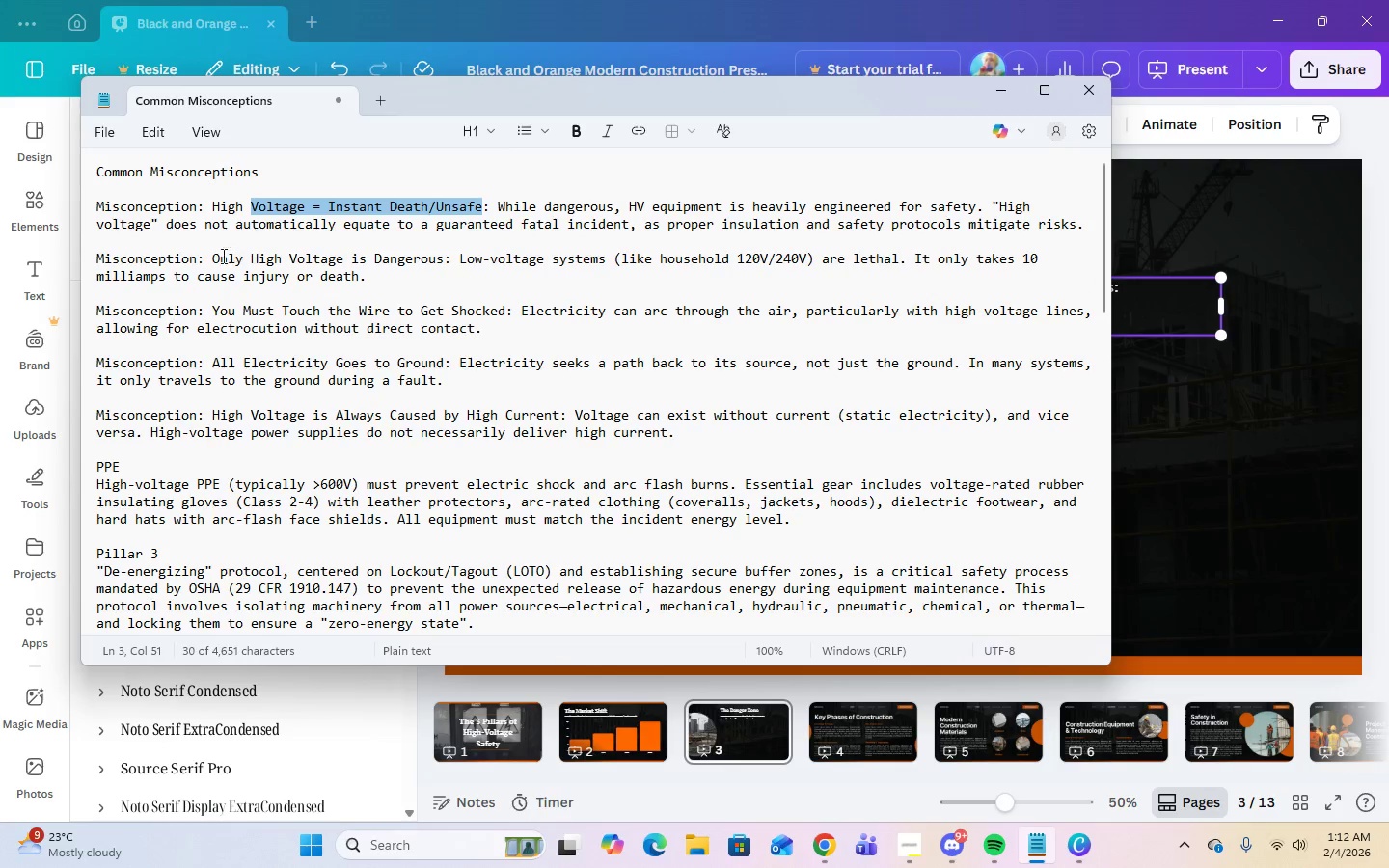 
left_click_drag(start_coordinate=[213, 256], to_coordinate=[445, 258])
 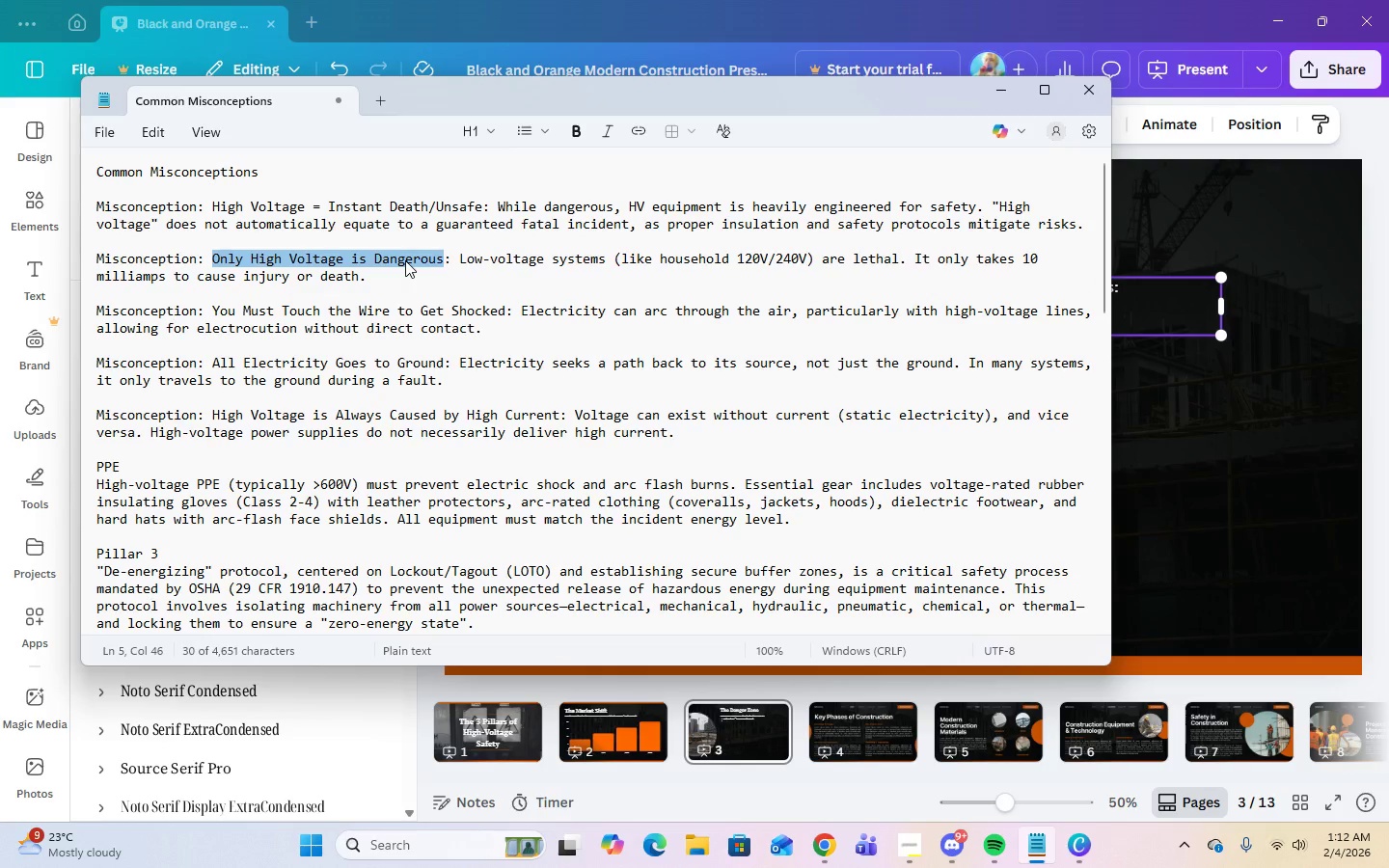 
right_click([405, 260])
 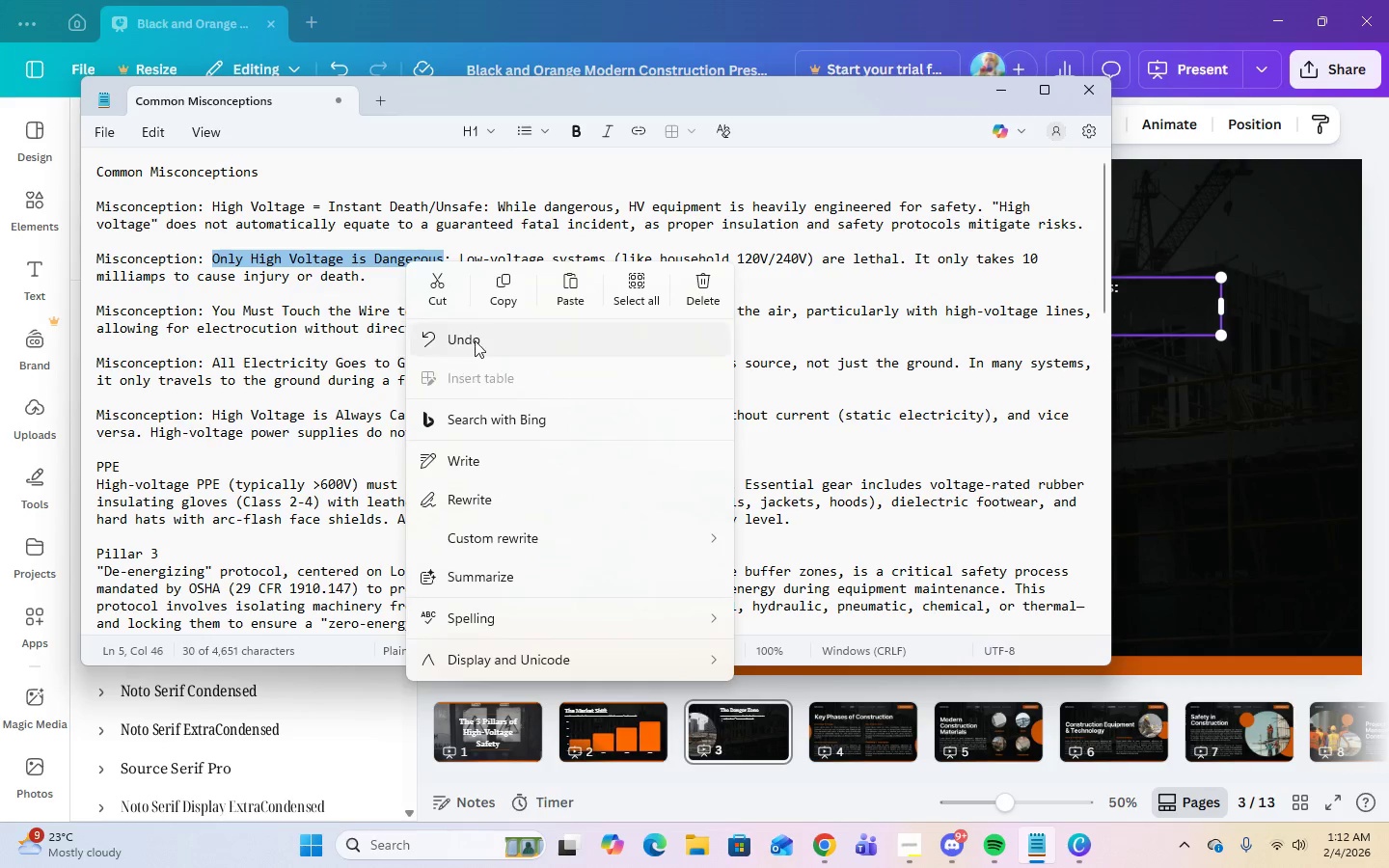 
left_click([504, 289])
 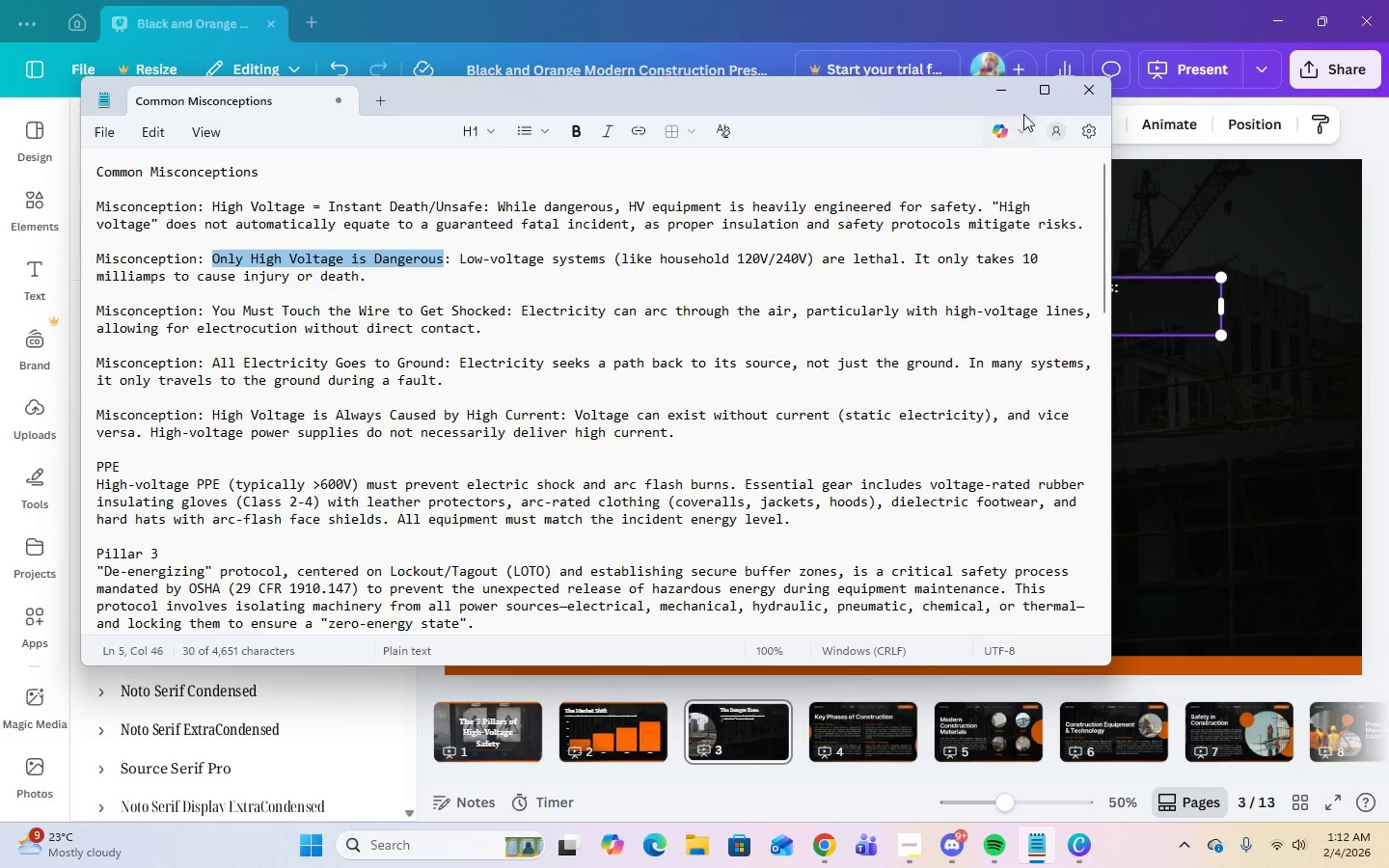 
left_click([1006, 90])
 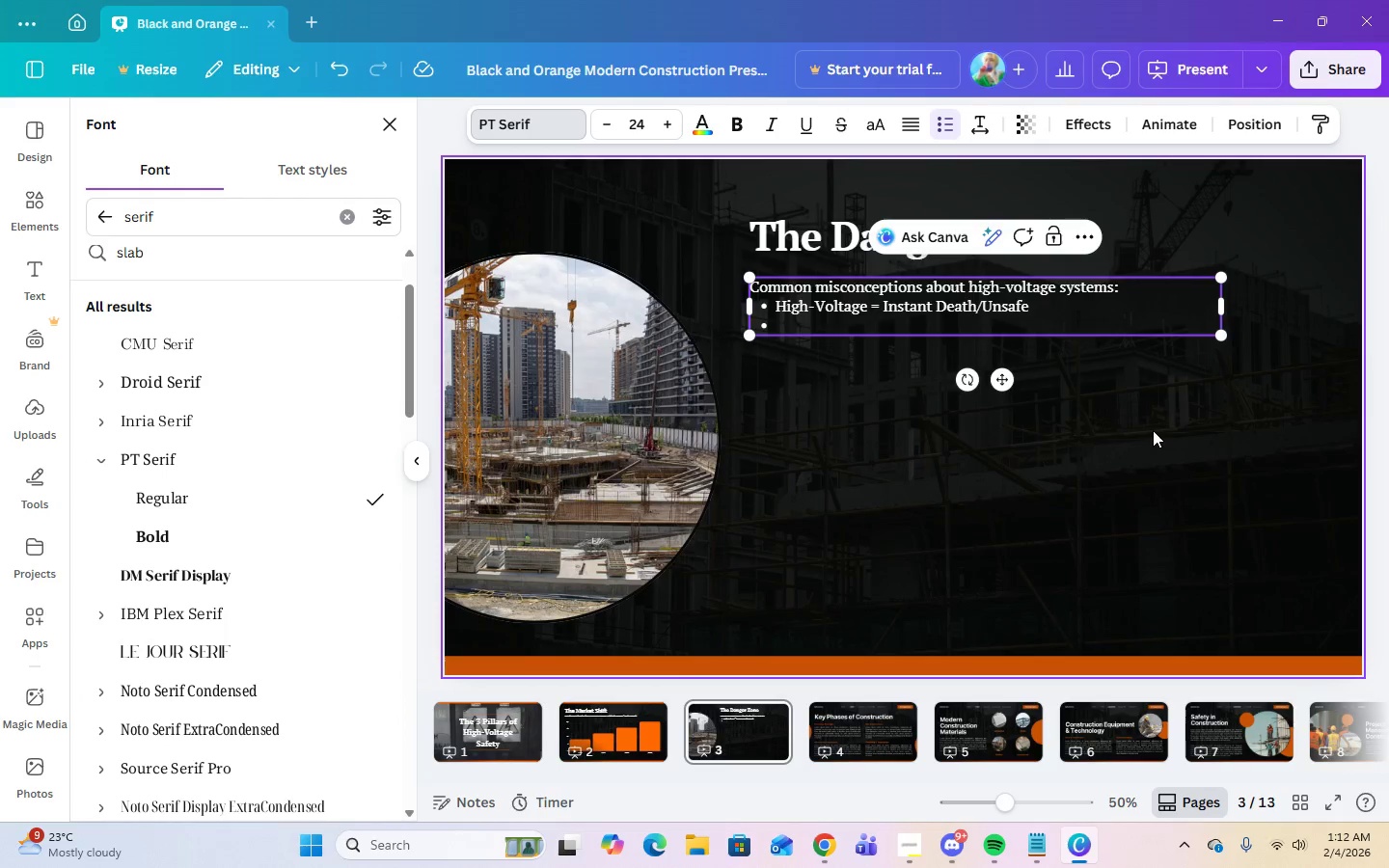 
key(Control+V)
 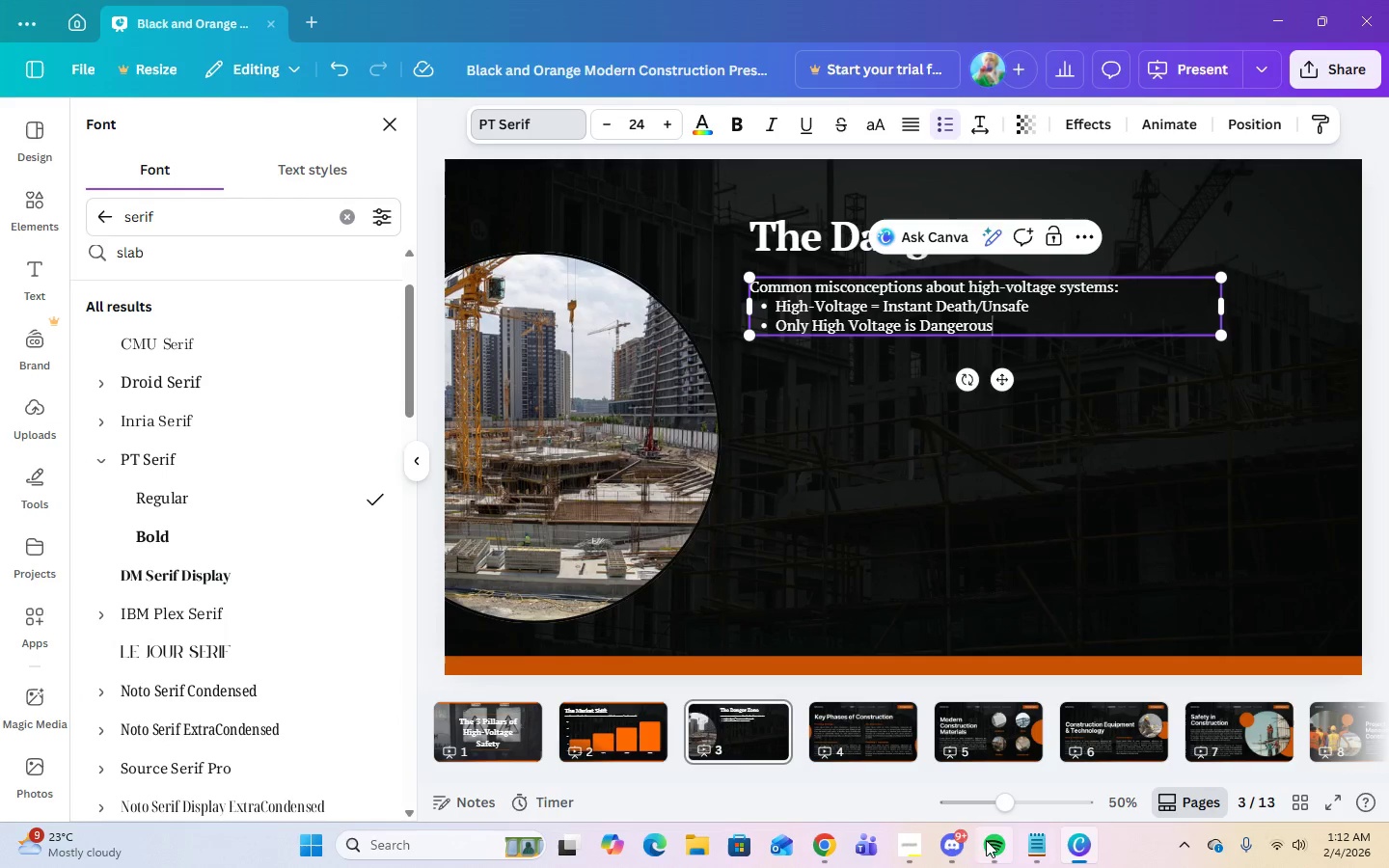 
left_click([913, 851])